 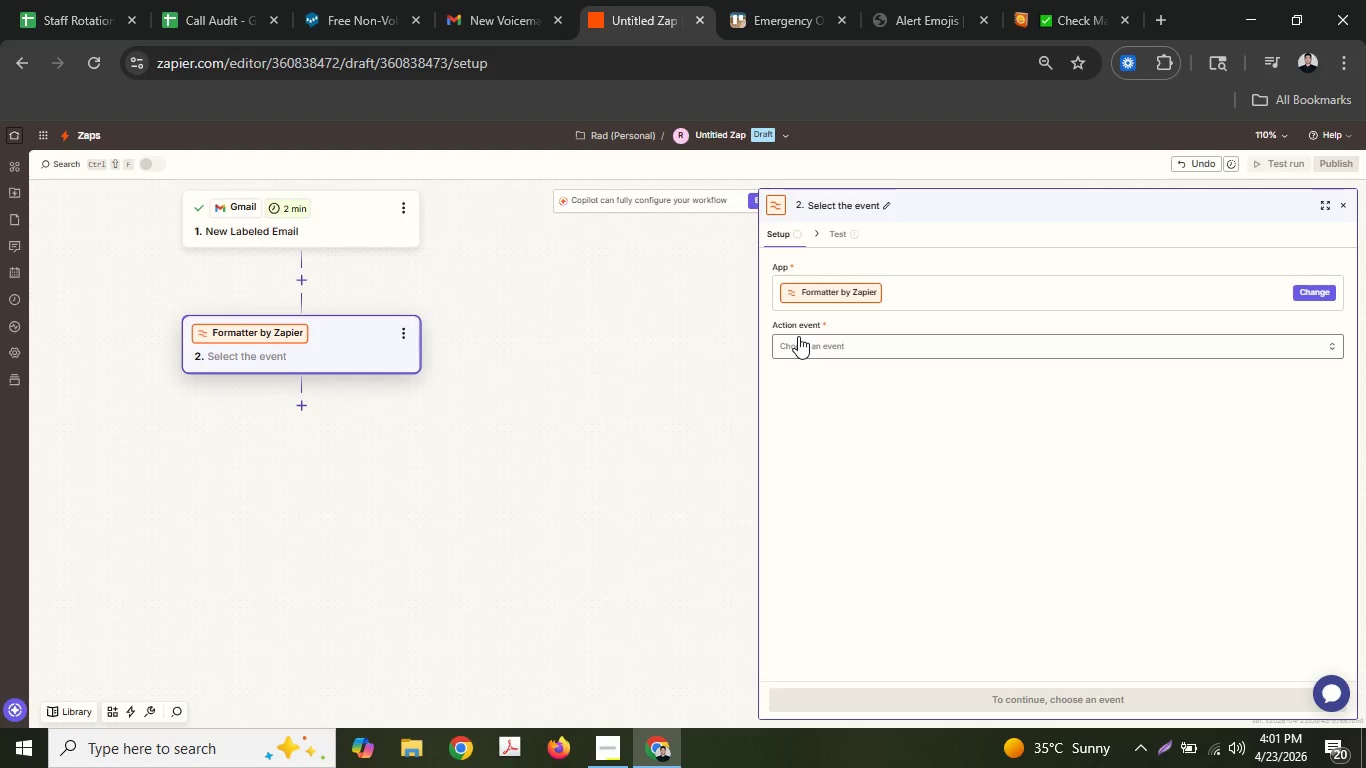 
left_click([815, 345])
 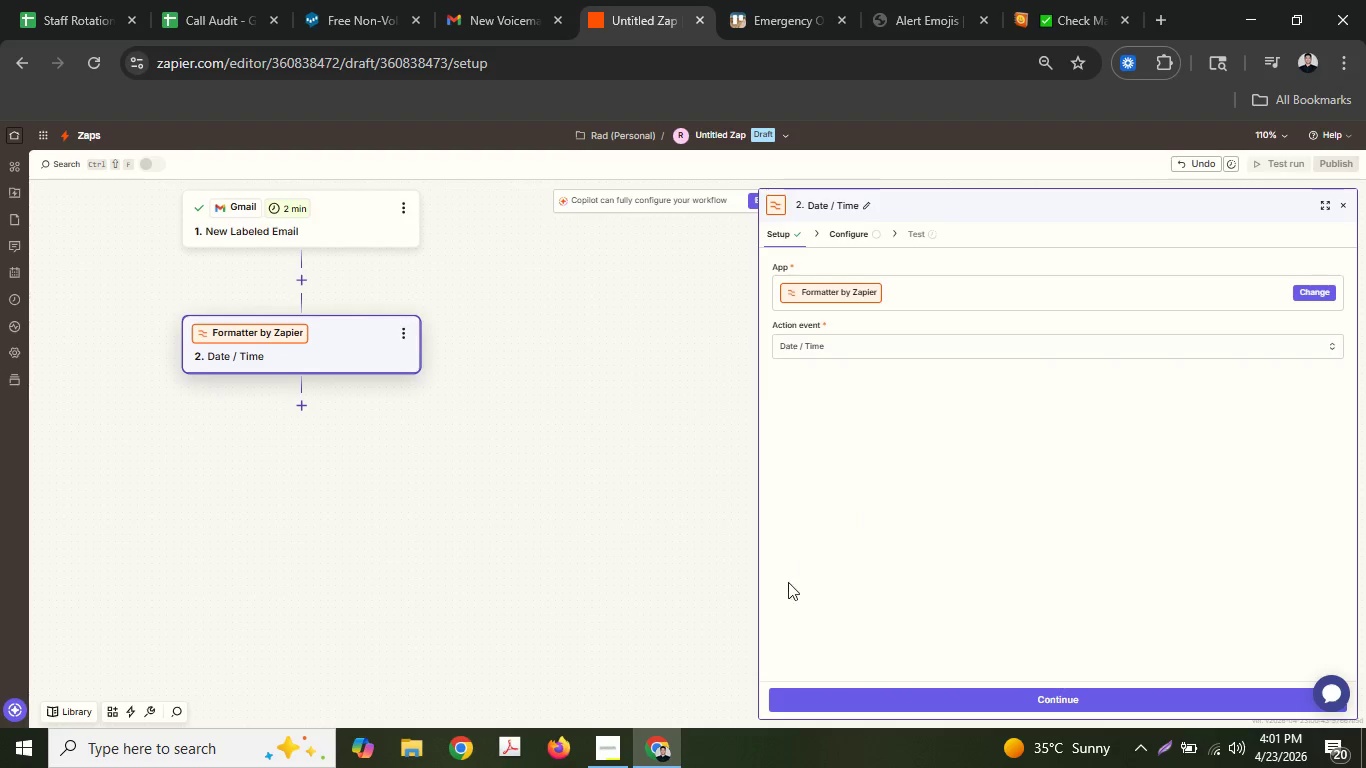 
wait(8.86)
 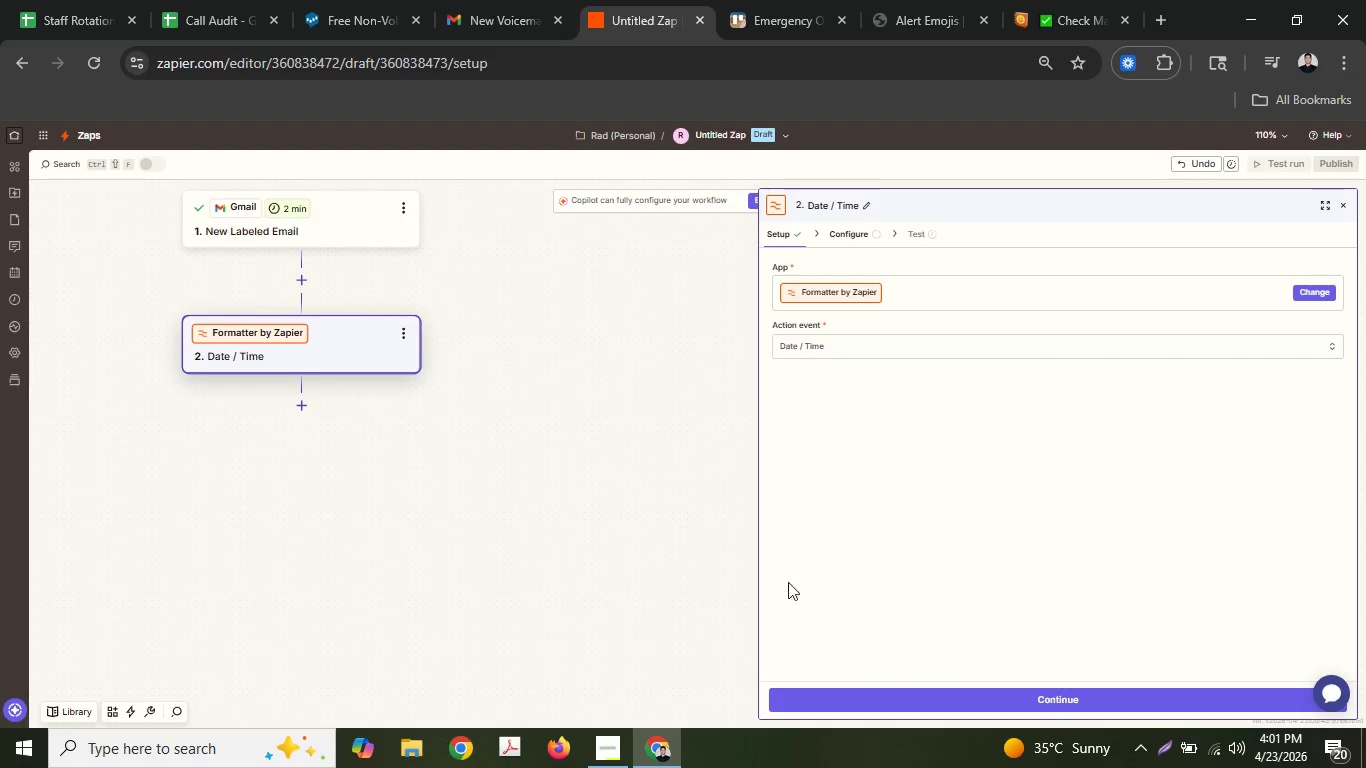 
left_click([872, 342])
 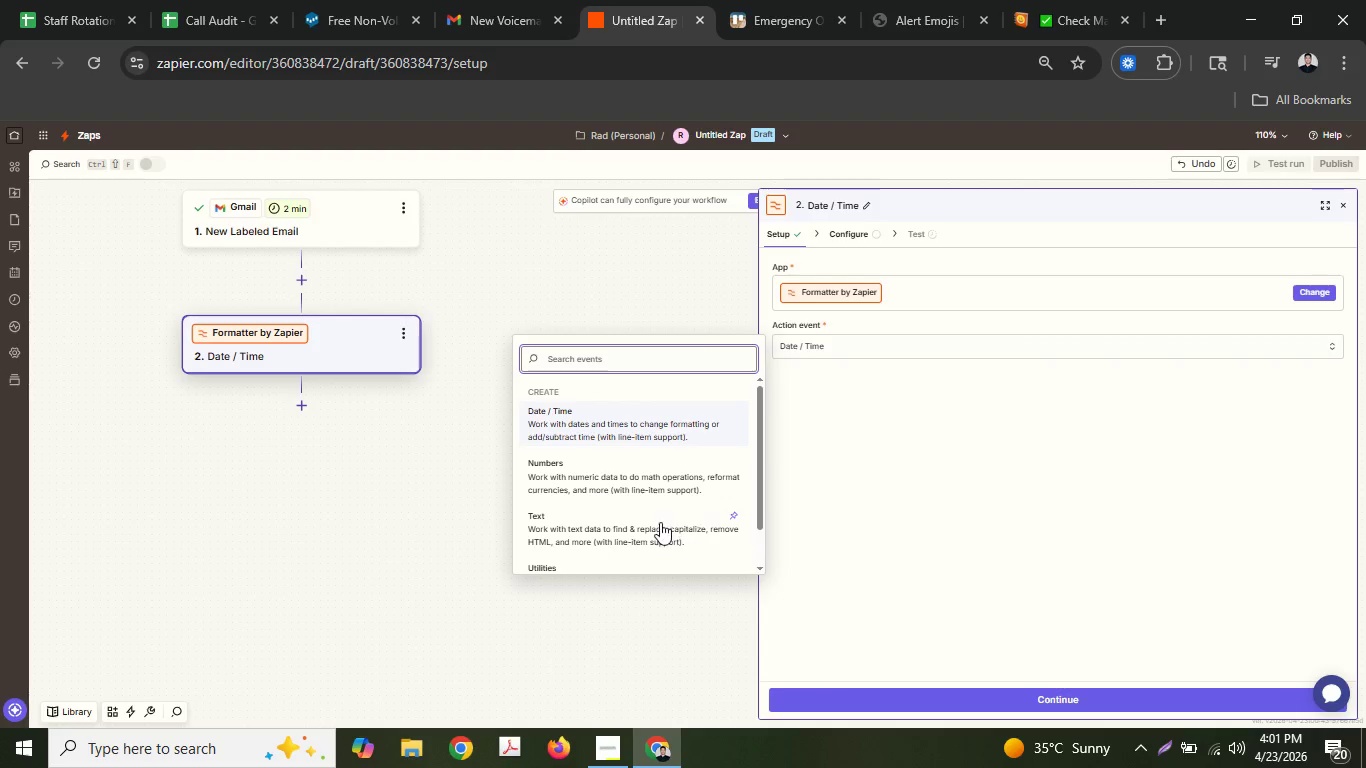 
scroll: coordinate [660, 522], scroll_direction: down, amount: 2.0
 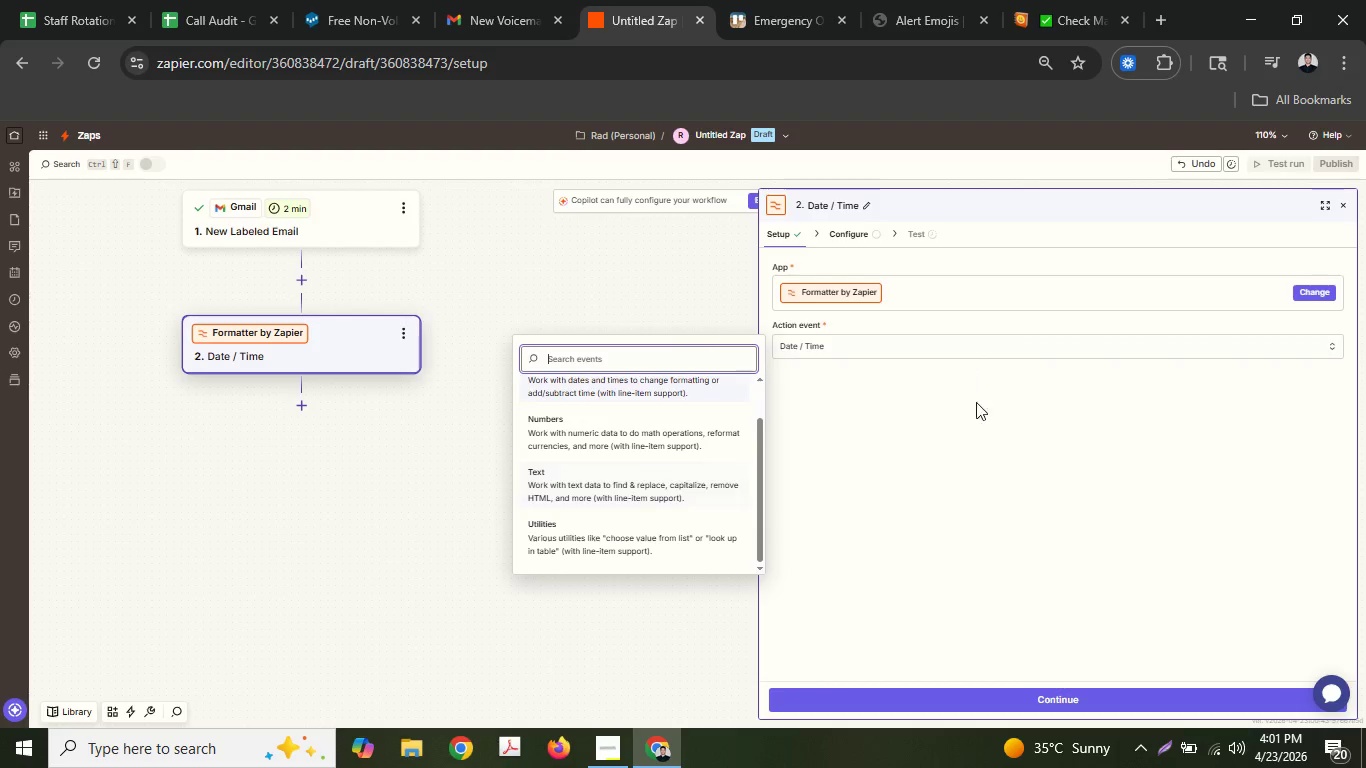 
left_click([989, 448])
 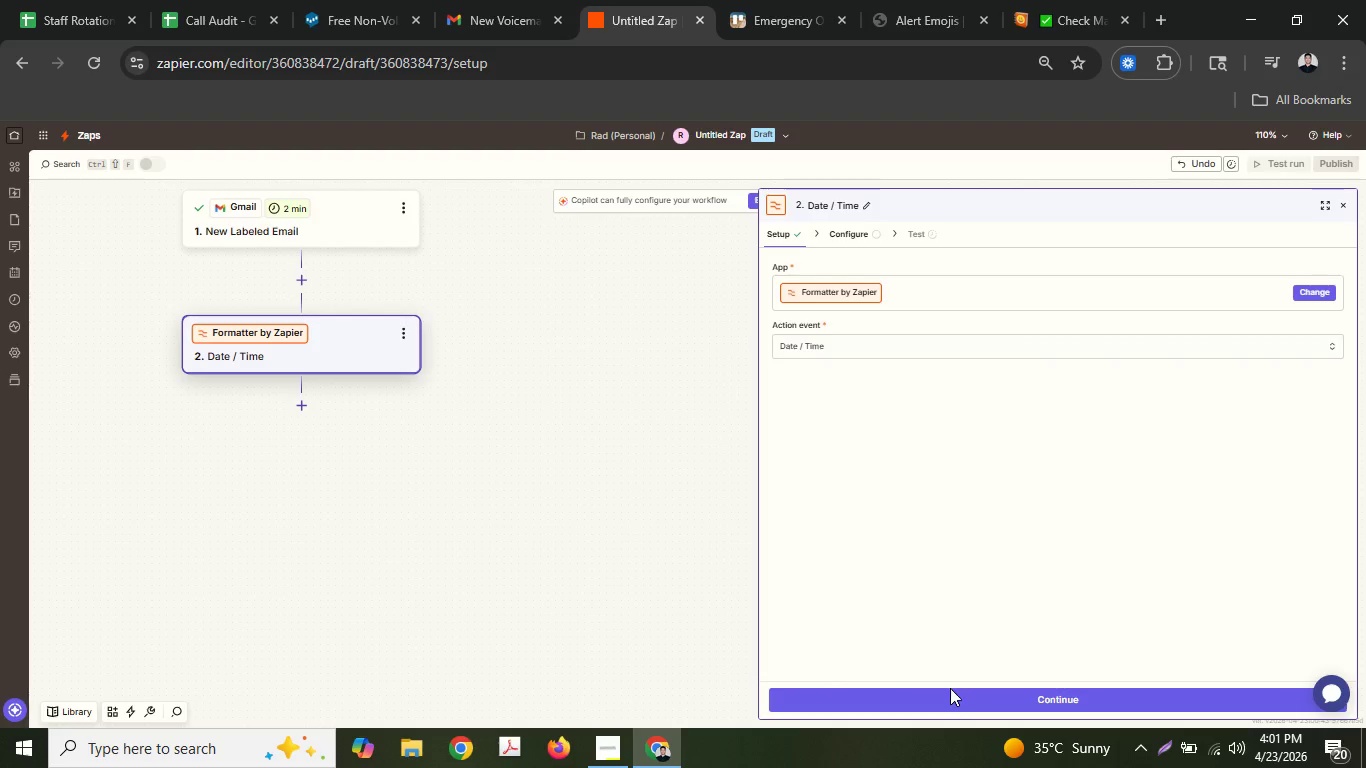 
double_click([950, 690])
 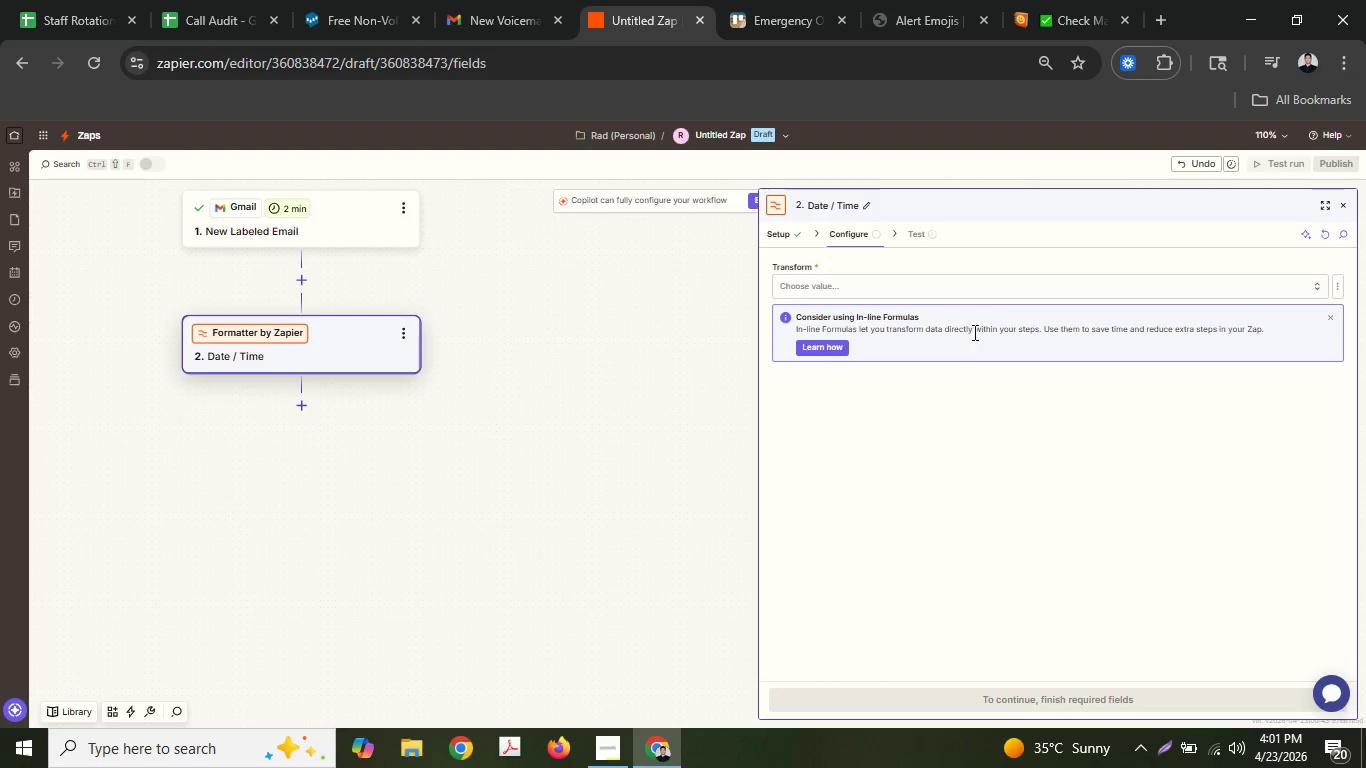 
left_click([996, 276])
 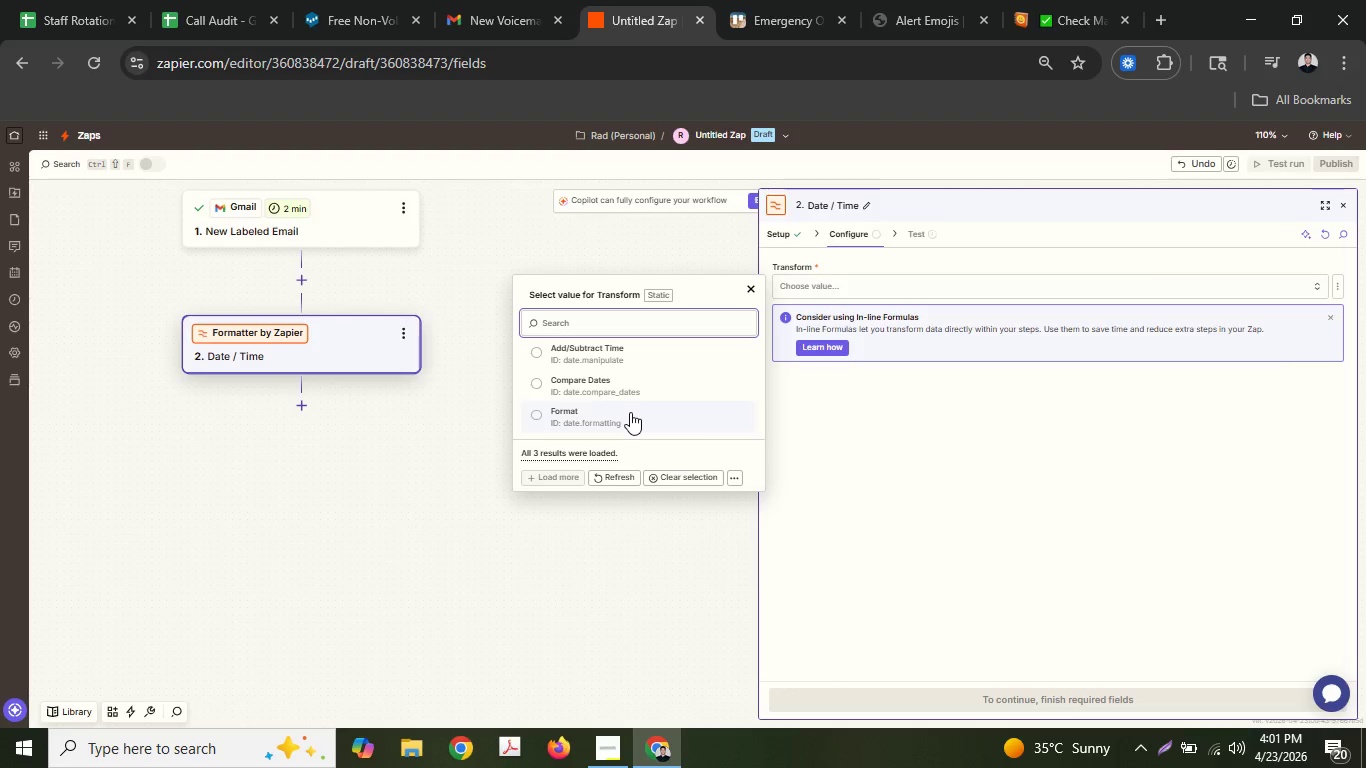 
left_click([642, 411])
 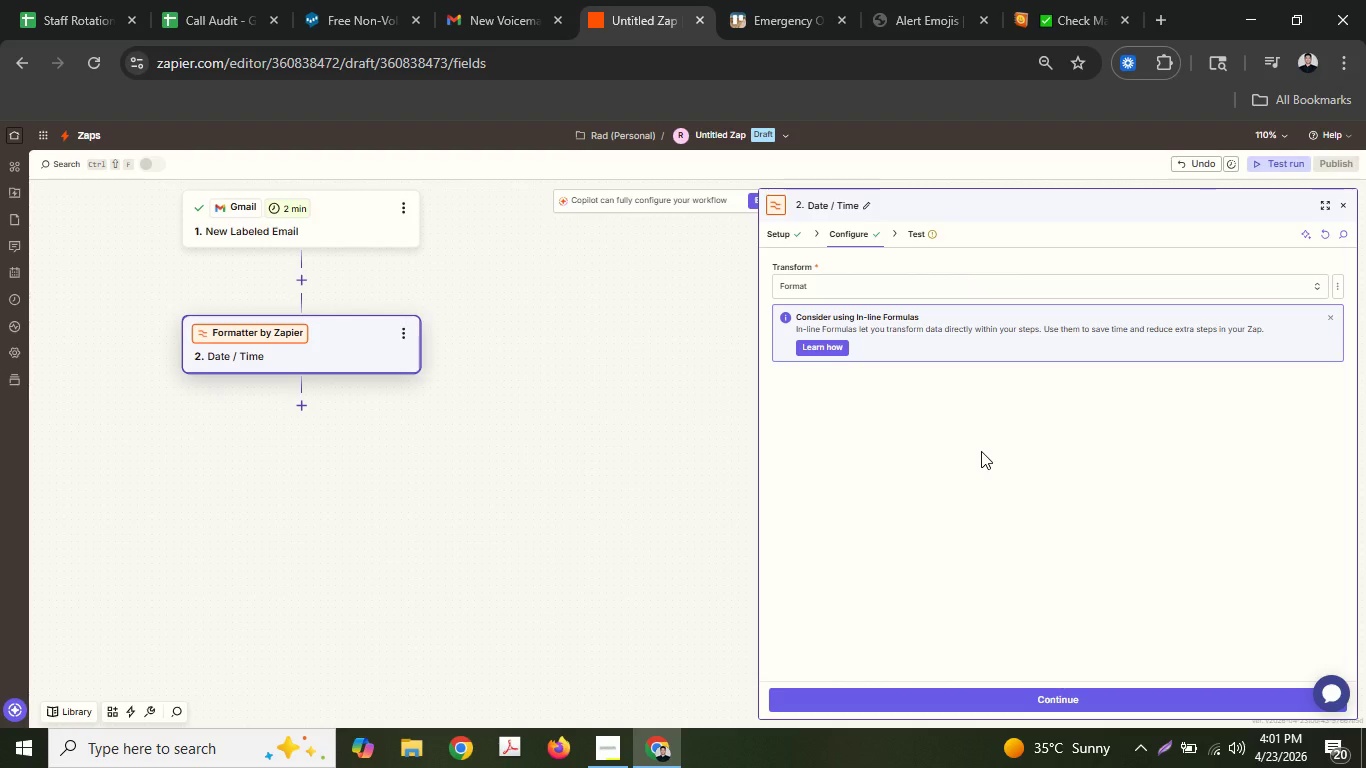 
scroll: coordinate [981, 451], scroll_direction: down, amount: 2.0
 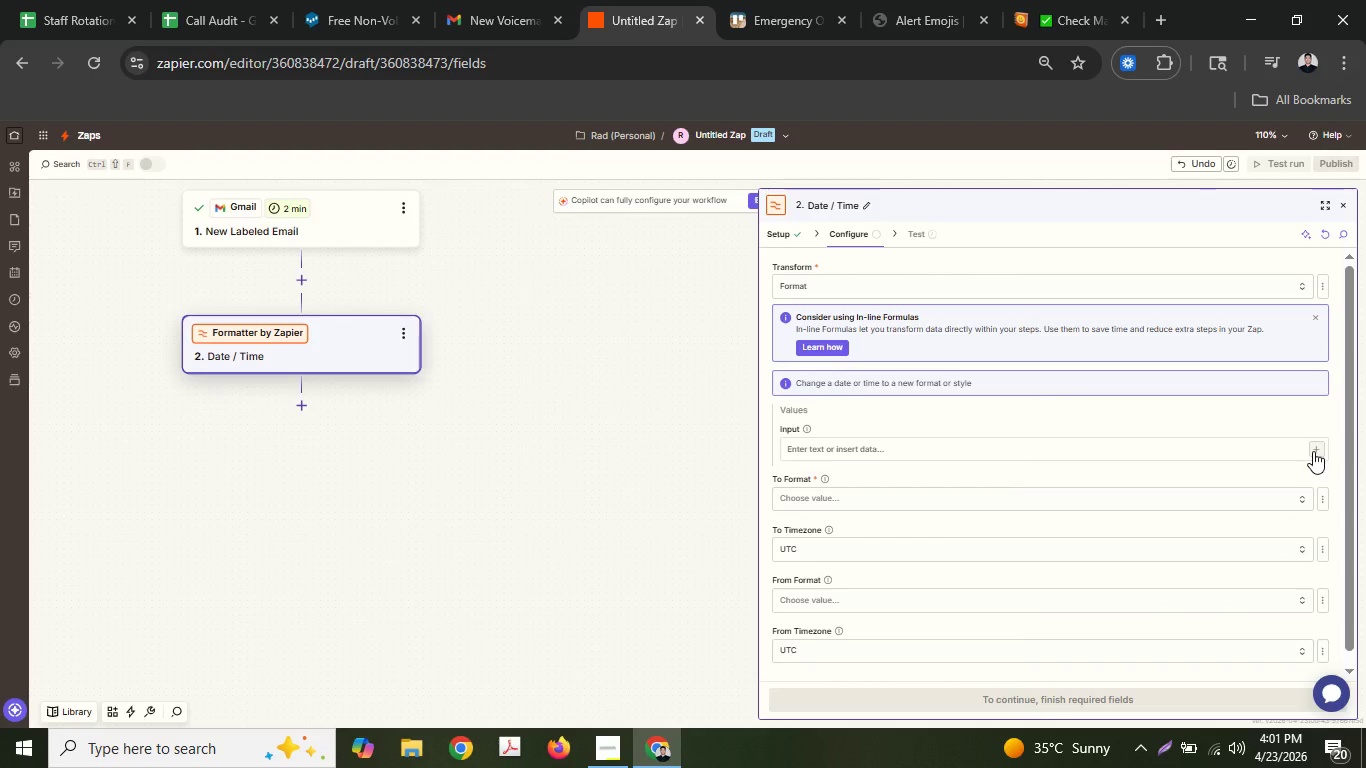 
left_click([1313, 451])
 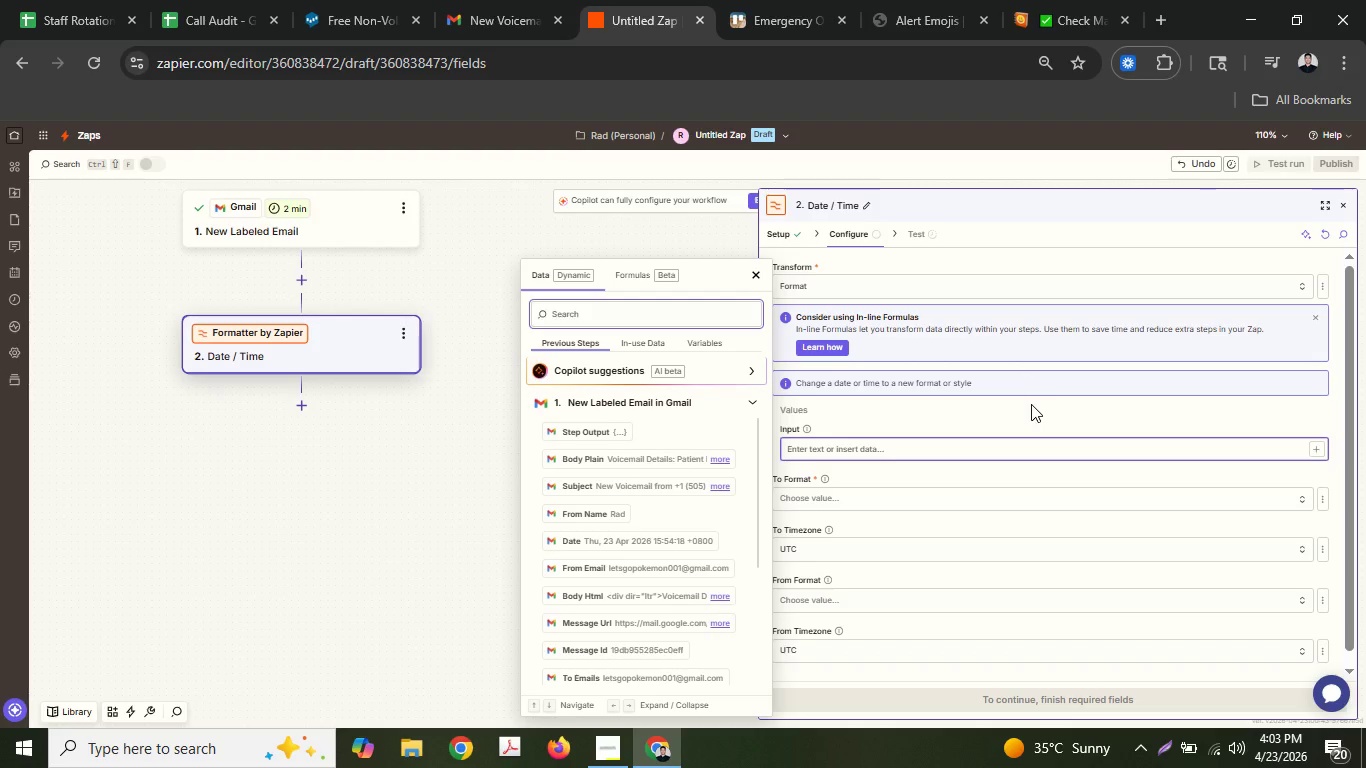 
wait(70.59)
 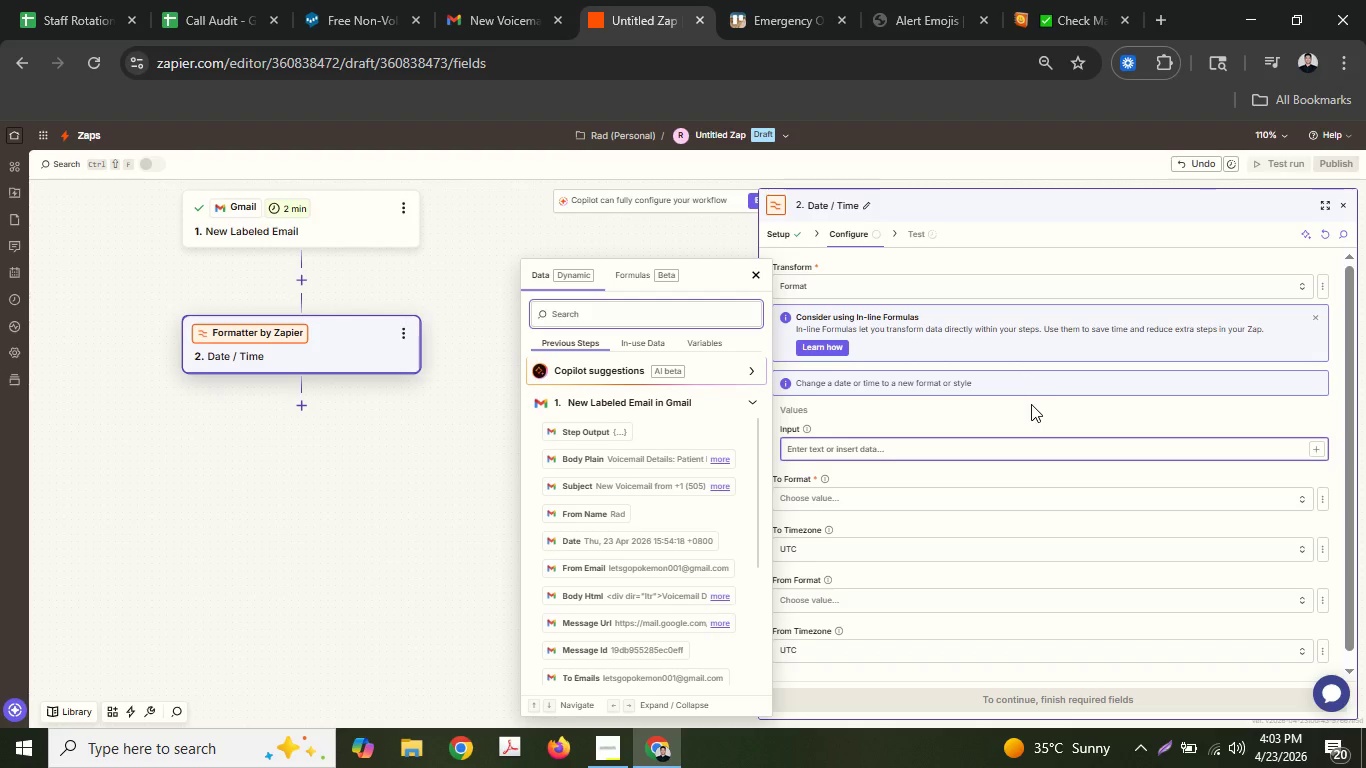 
left_click([1317, 453])
 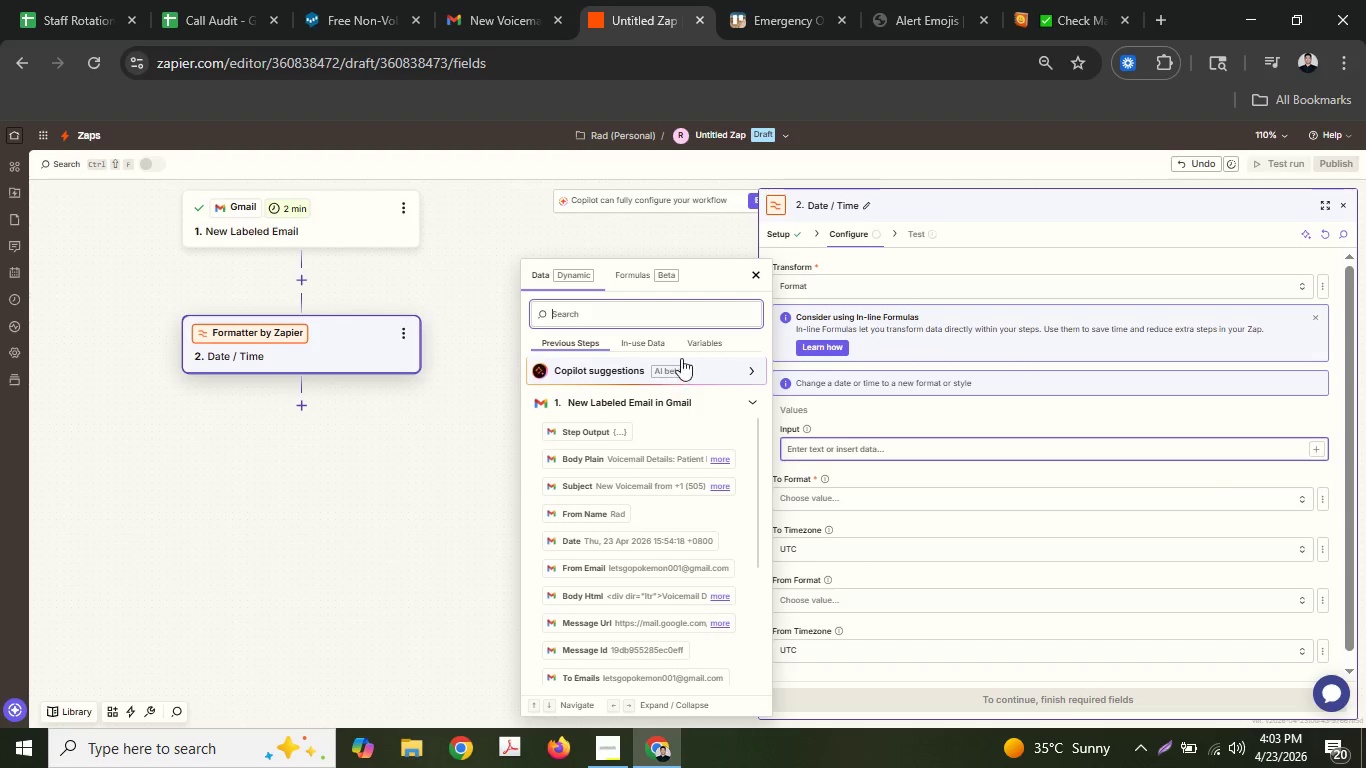 
left_click([637, 315])
 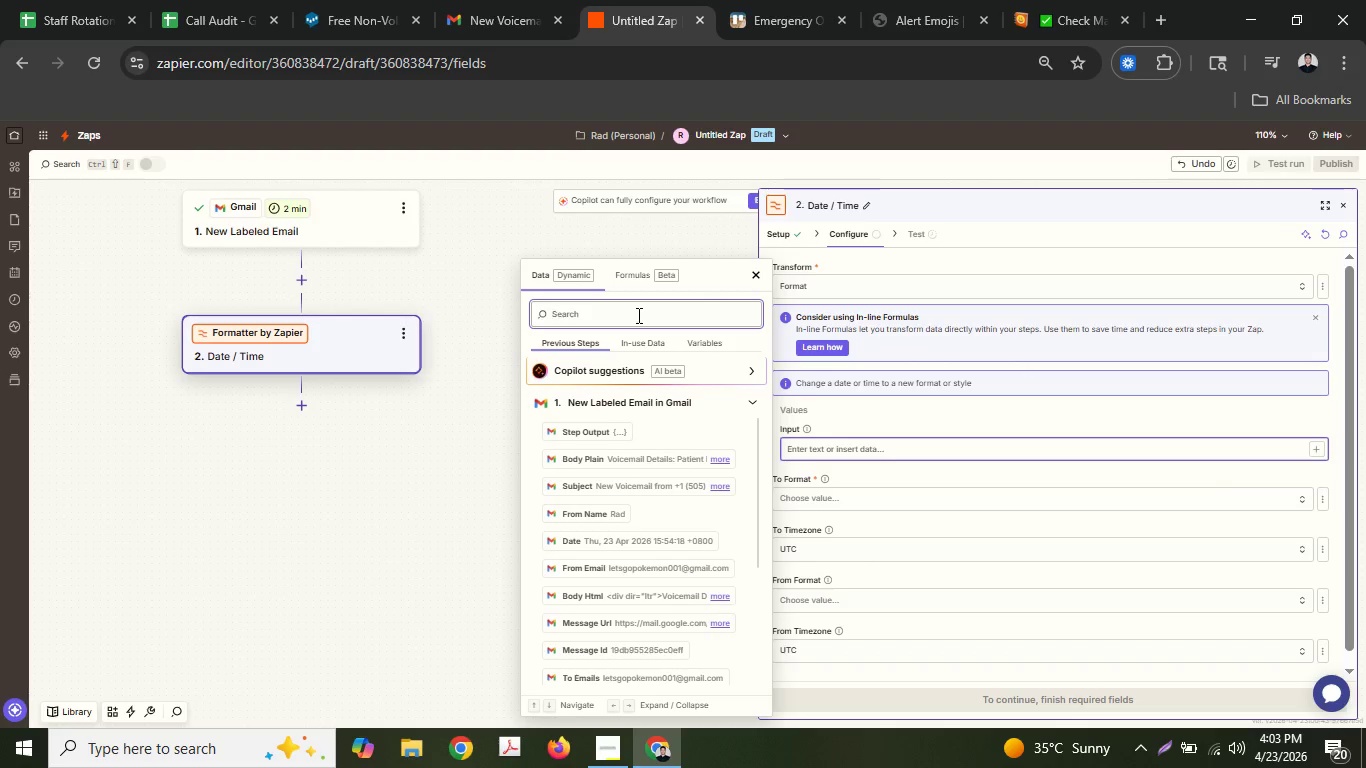 
type(tri)
 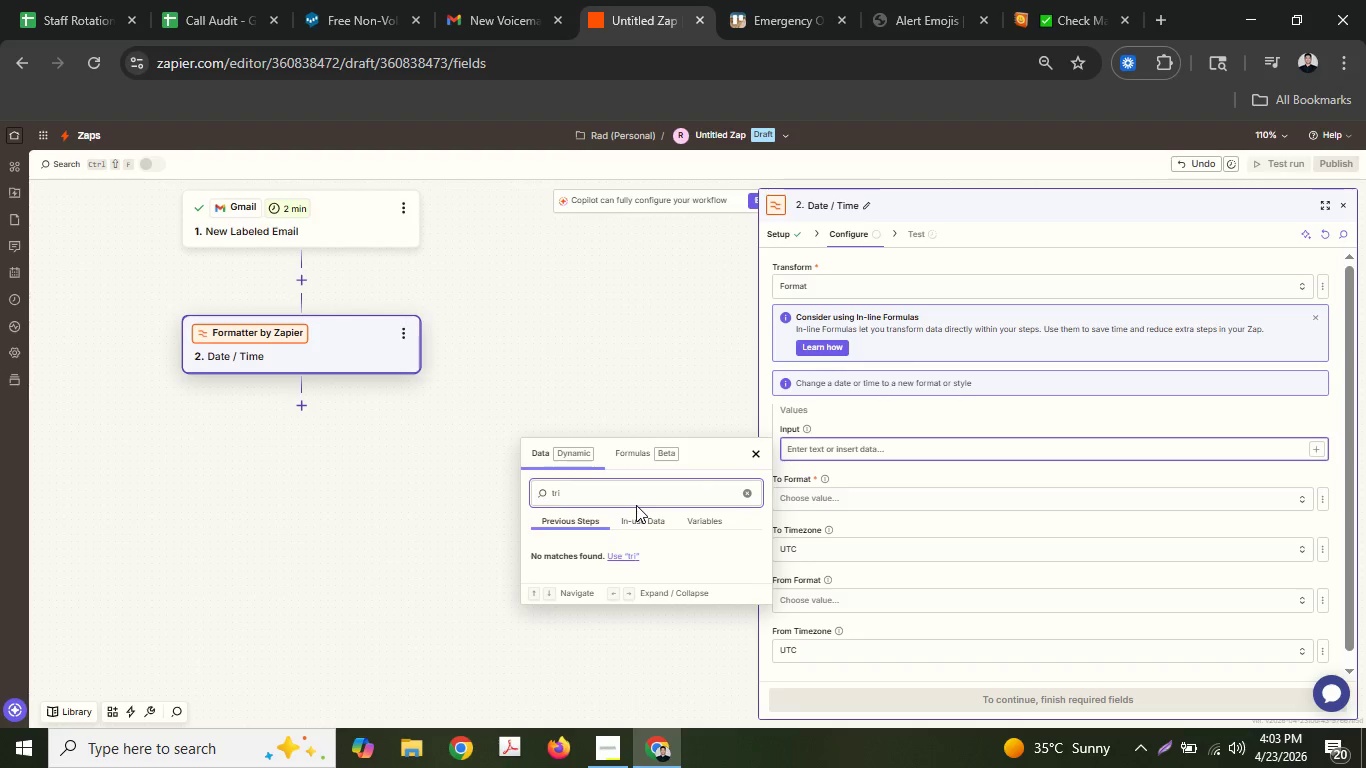 
double_click([636, 505])
 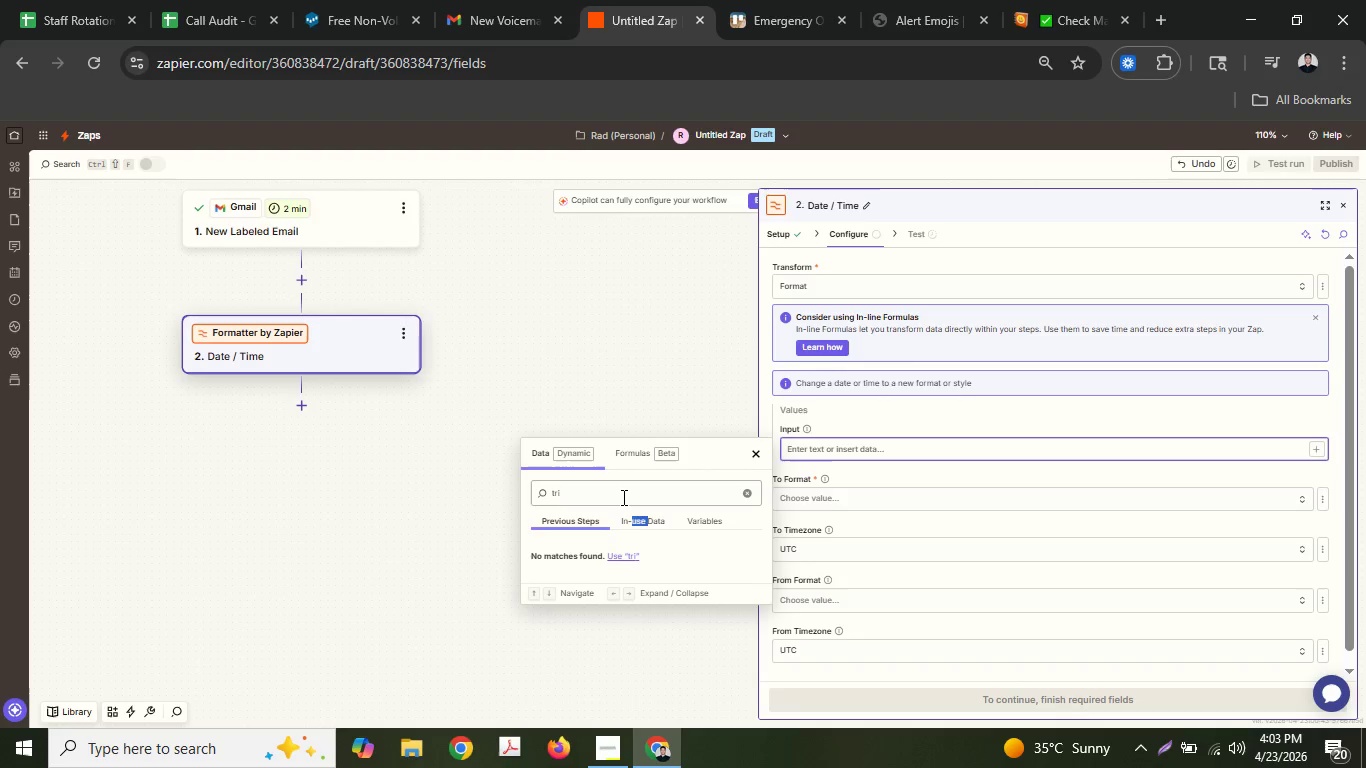 
triple_click([622, 497])
 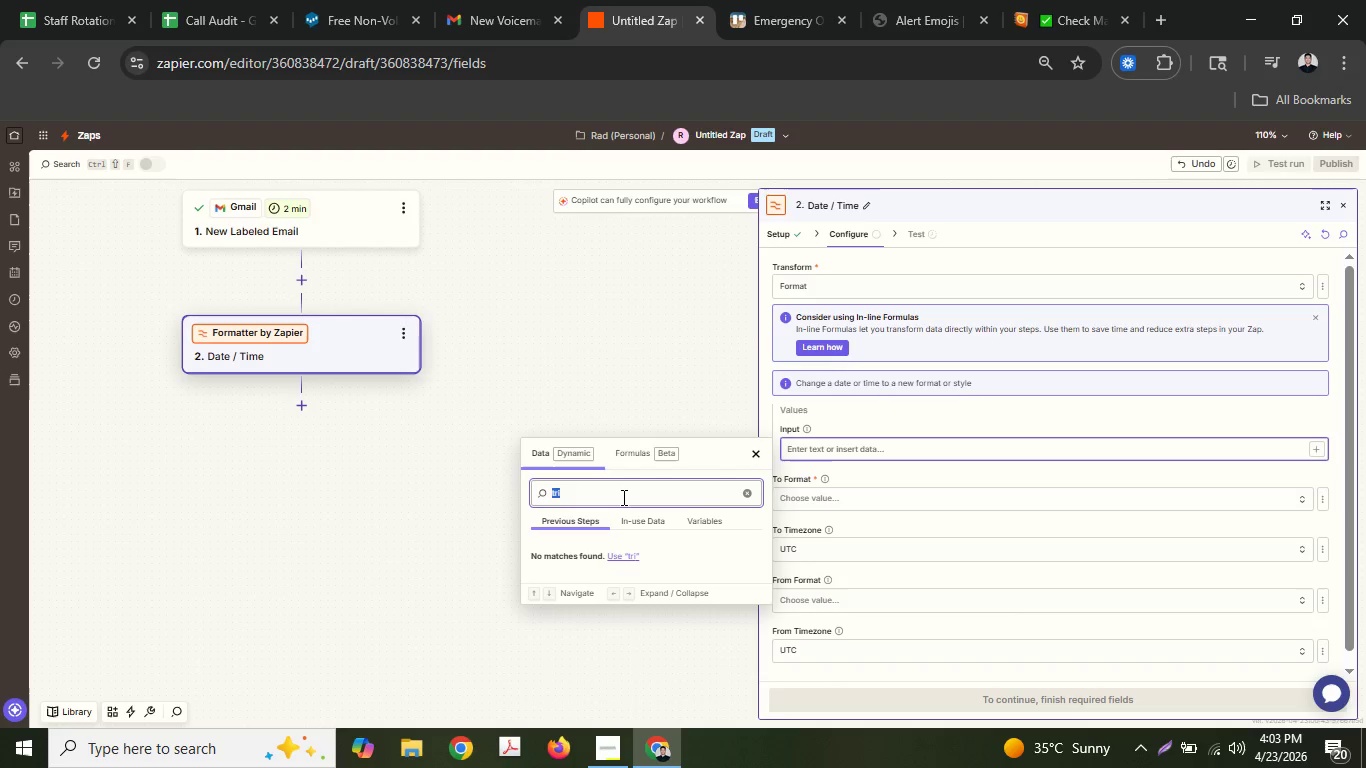 
triple_click([622, 497])
 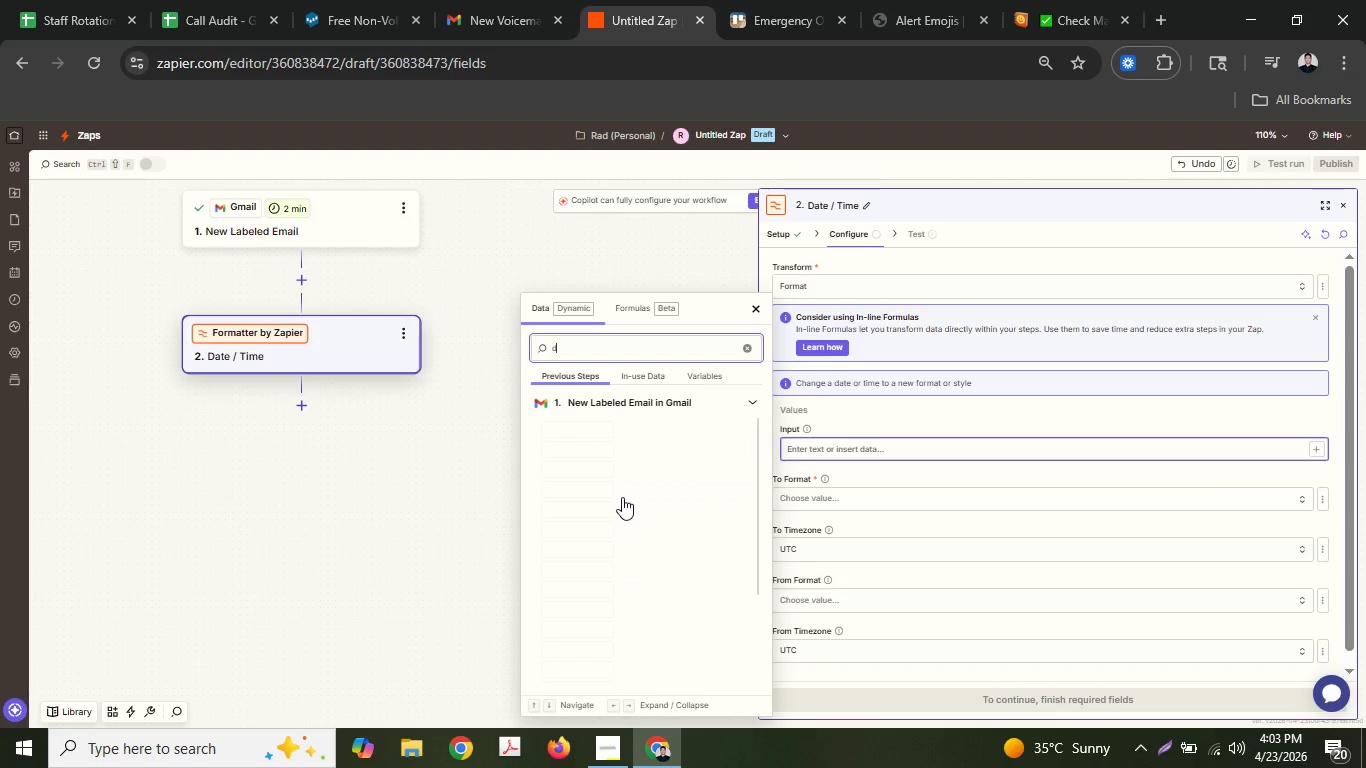 
type(date)
 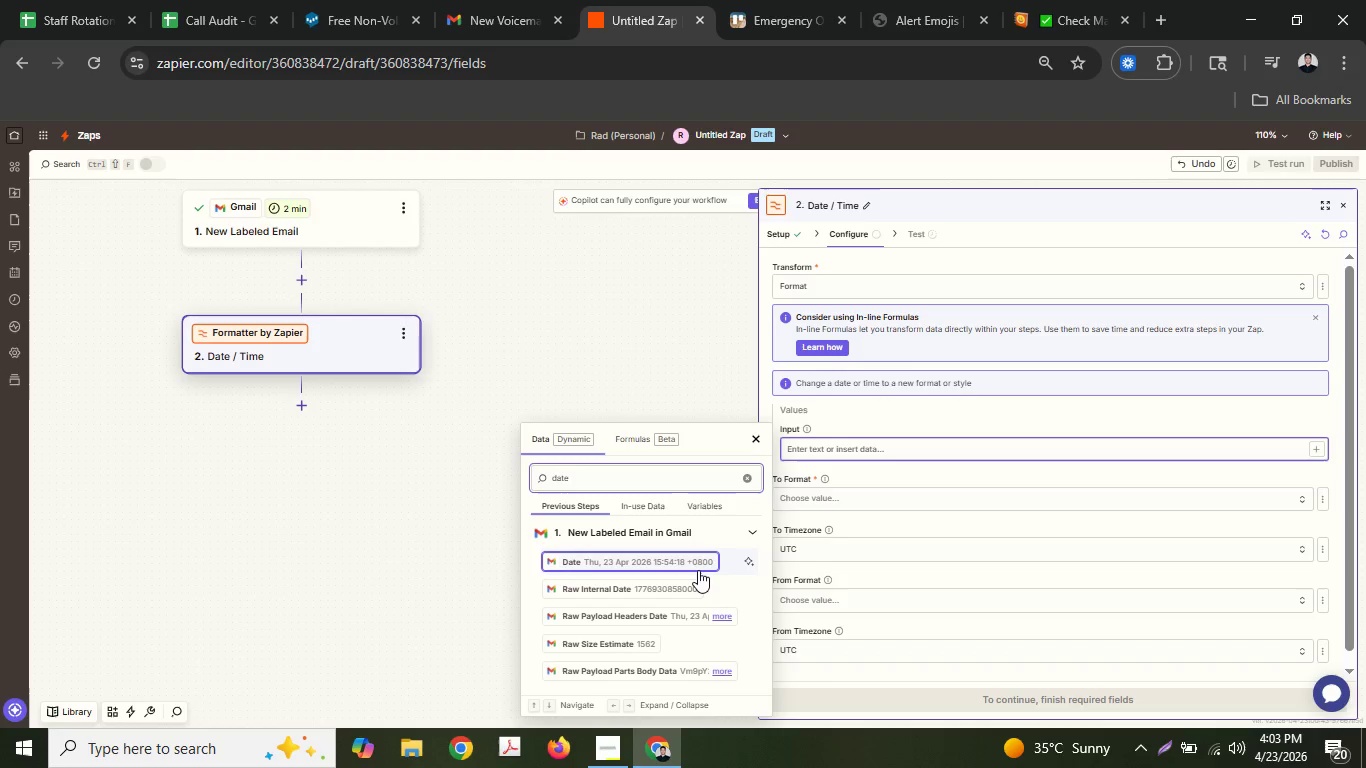 
scroll: coordinate [698, 569], scroll_direction: down, amount: 1.0
 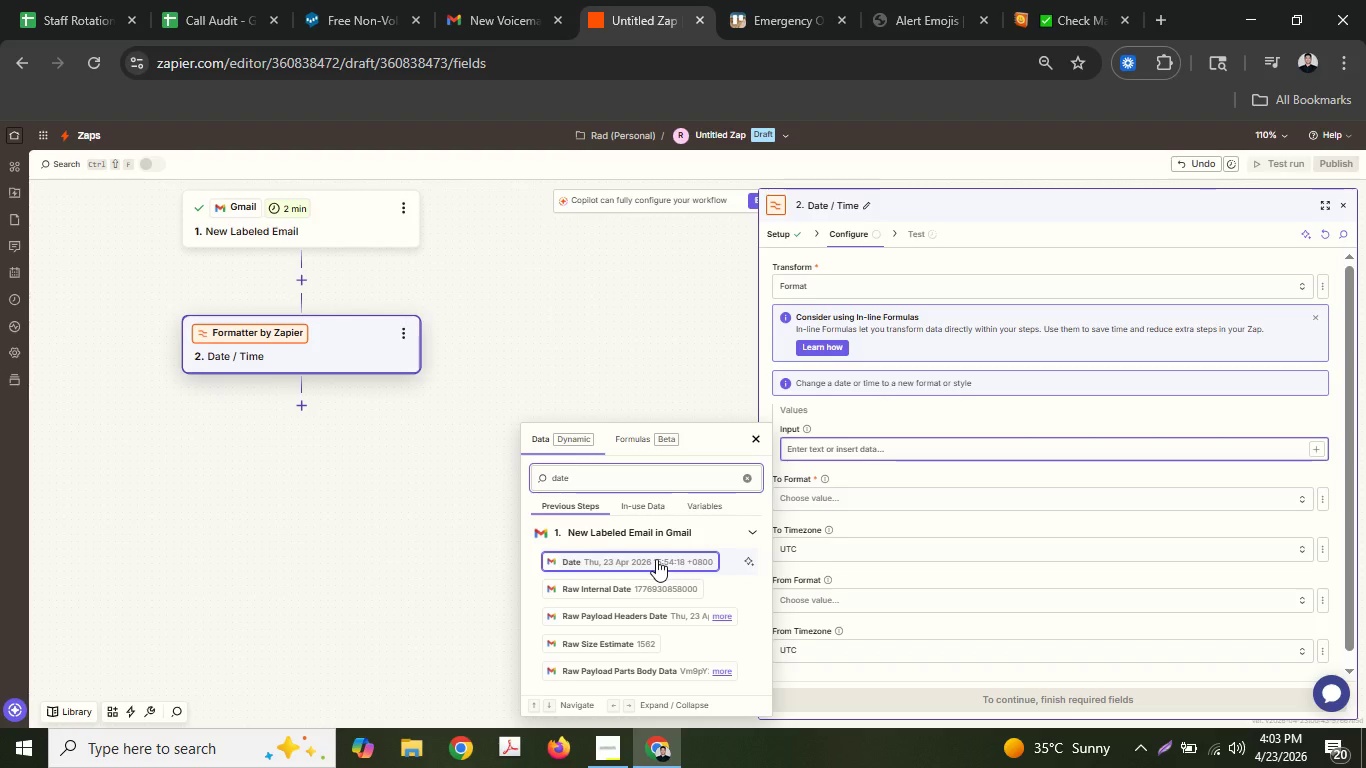 
left_click([656, 559])
 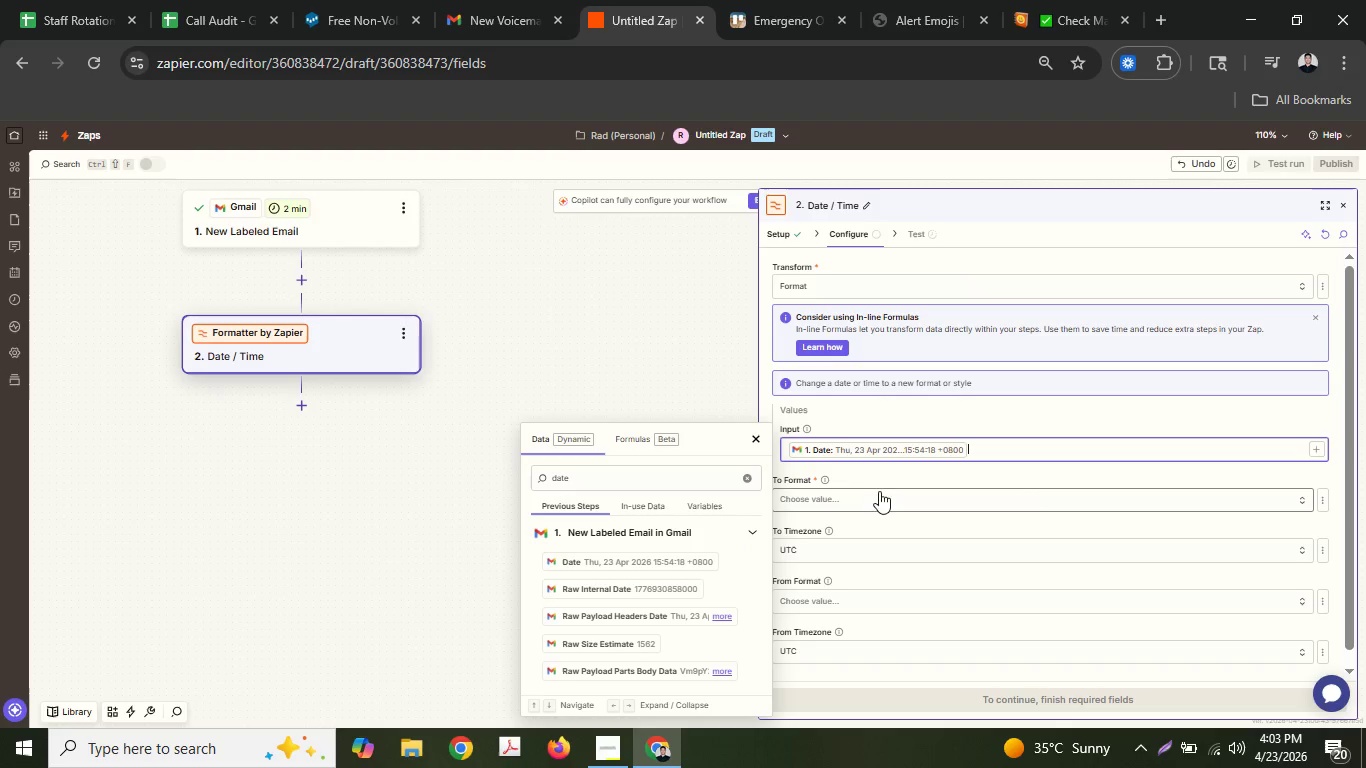 
left_click([882, 504])
 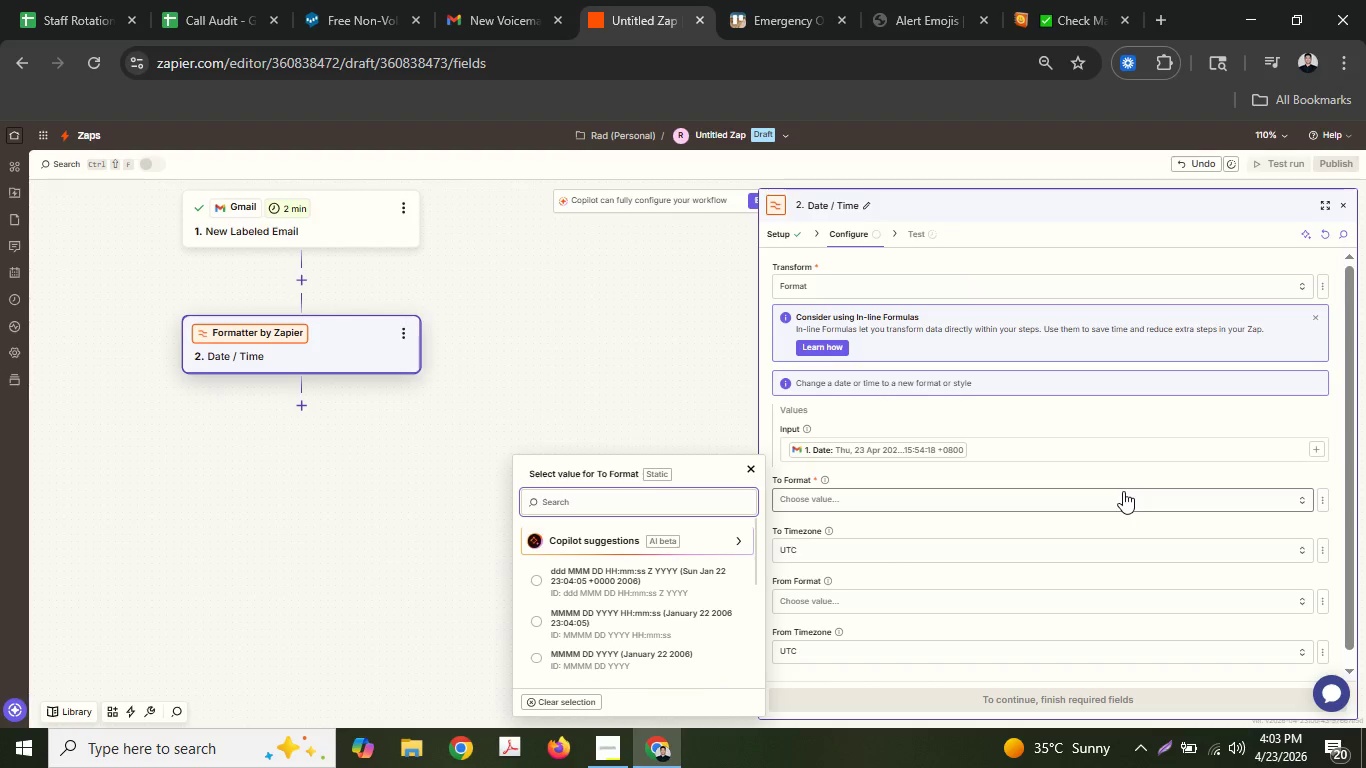 
wait(12.42)
 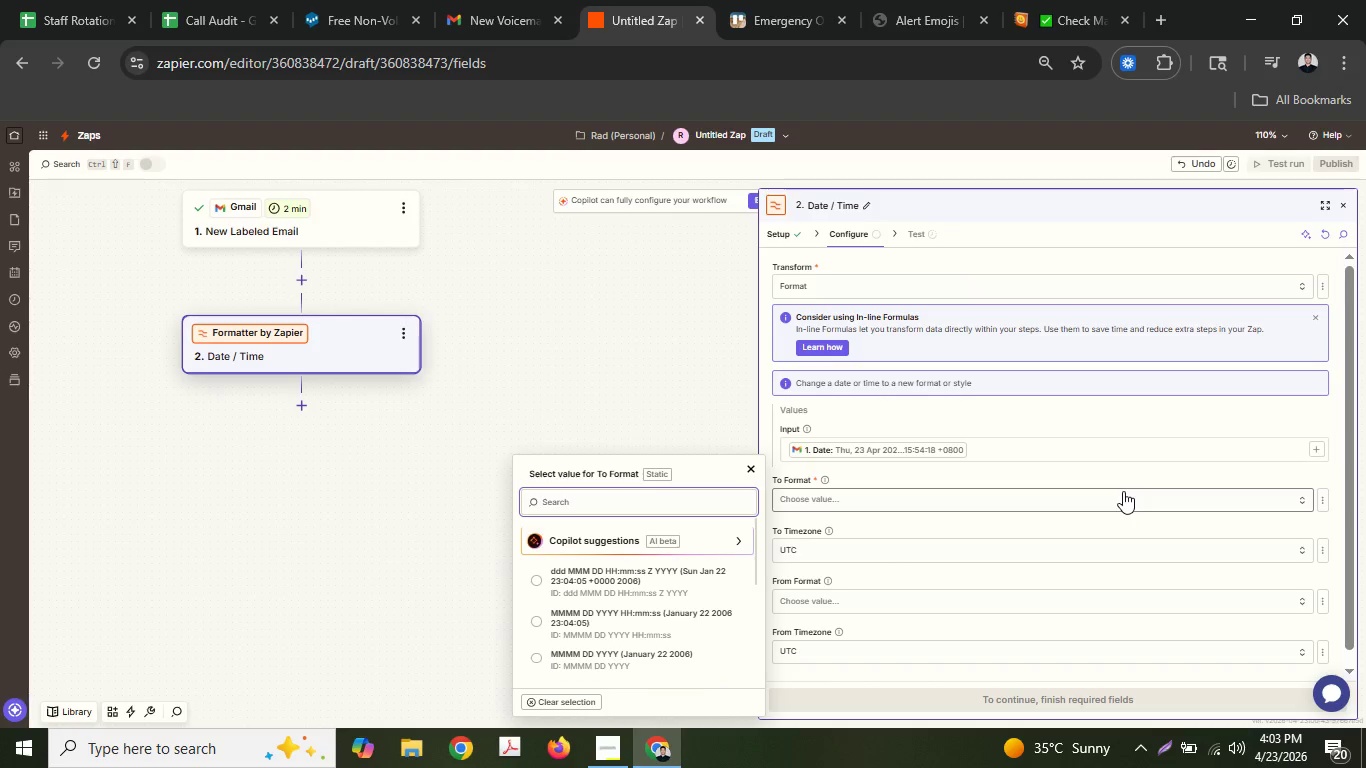 
scroll: coordinate [624, 579], scroll_direction: down, amount: 2.0
 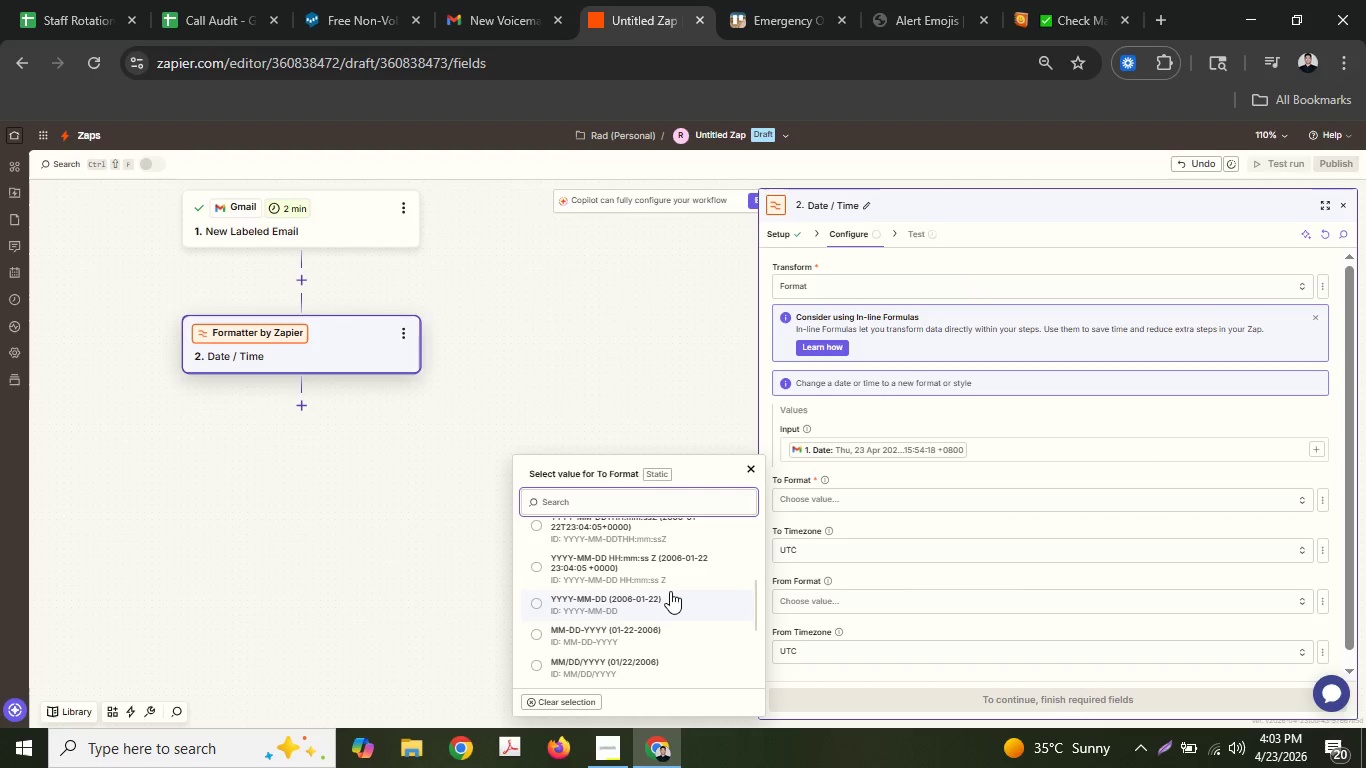 
left_click([689, 600])
 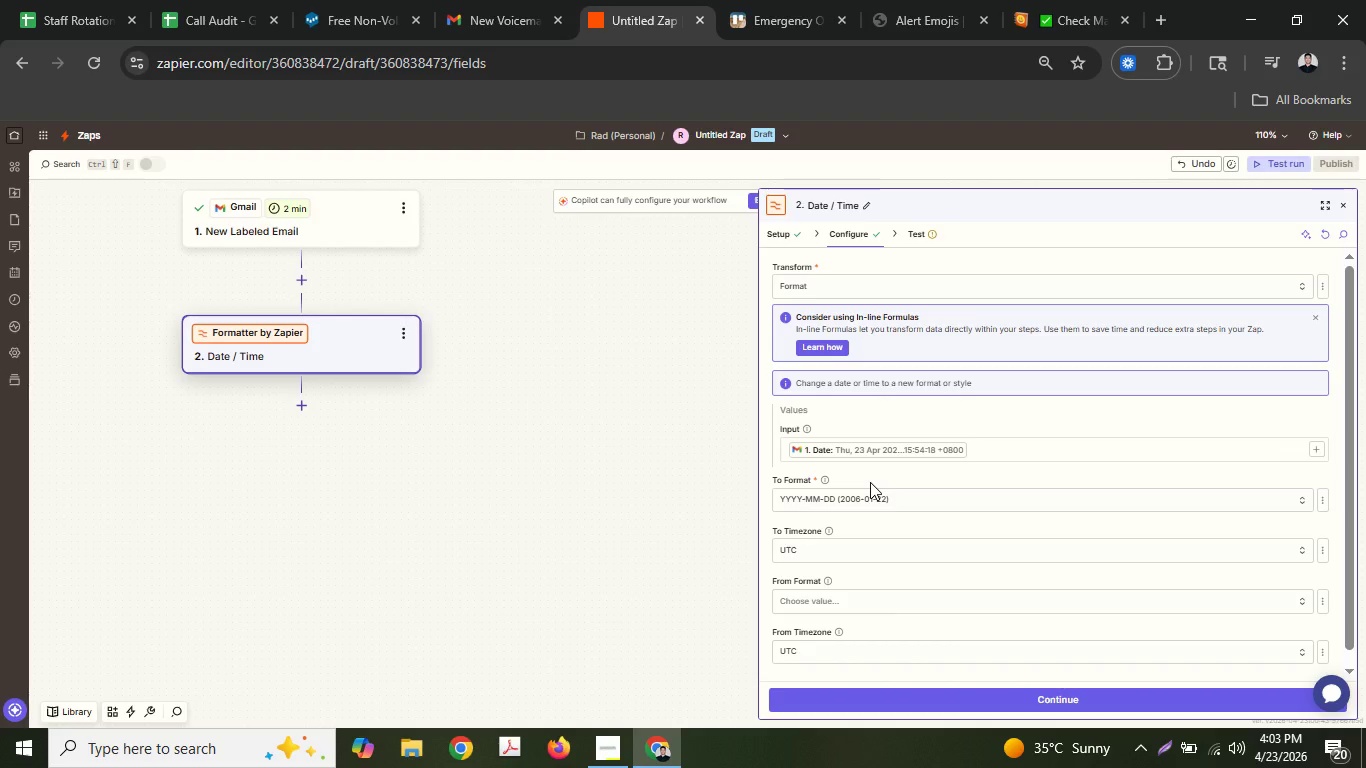 
scroll: coordinate [870, 482], scroll_direction: down, amount: 1.0
 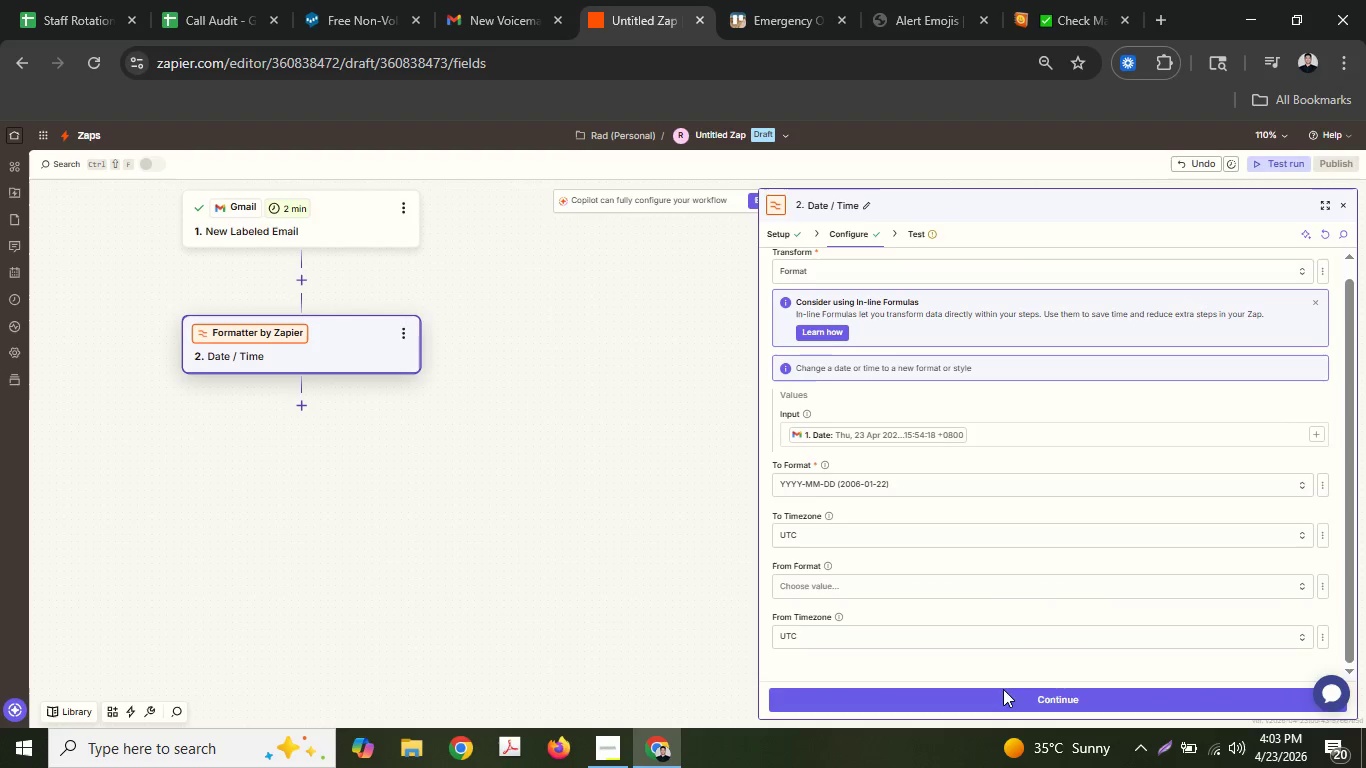 
left_click([1012, 697])
 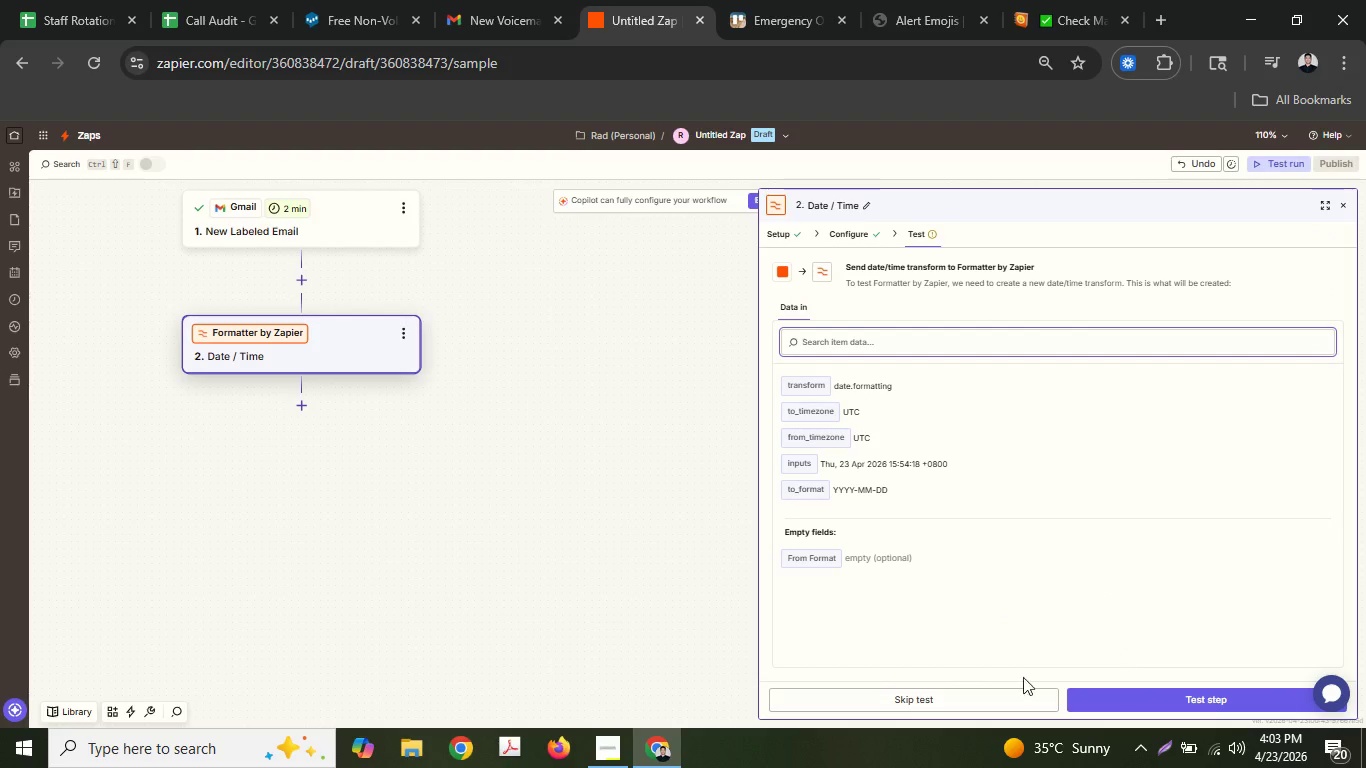 
left_click_drag(start_coordinate=[995, 706], to_coordinate=[1153, 690])
 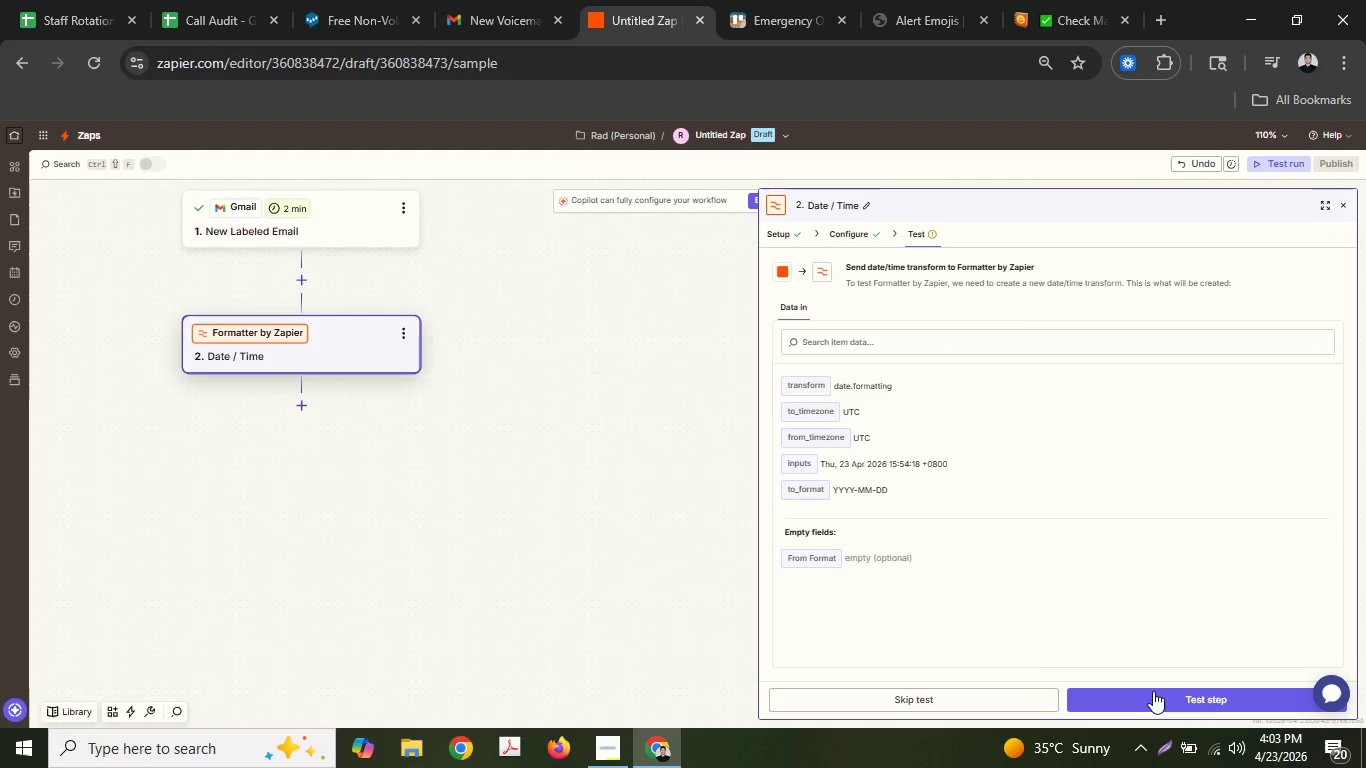 
left_click([1153, 691])
 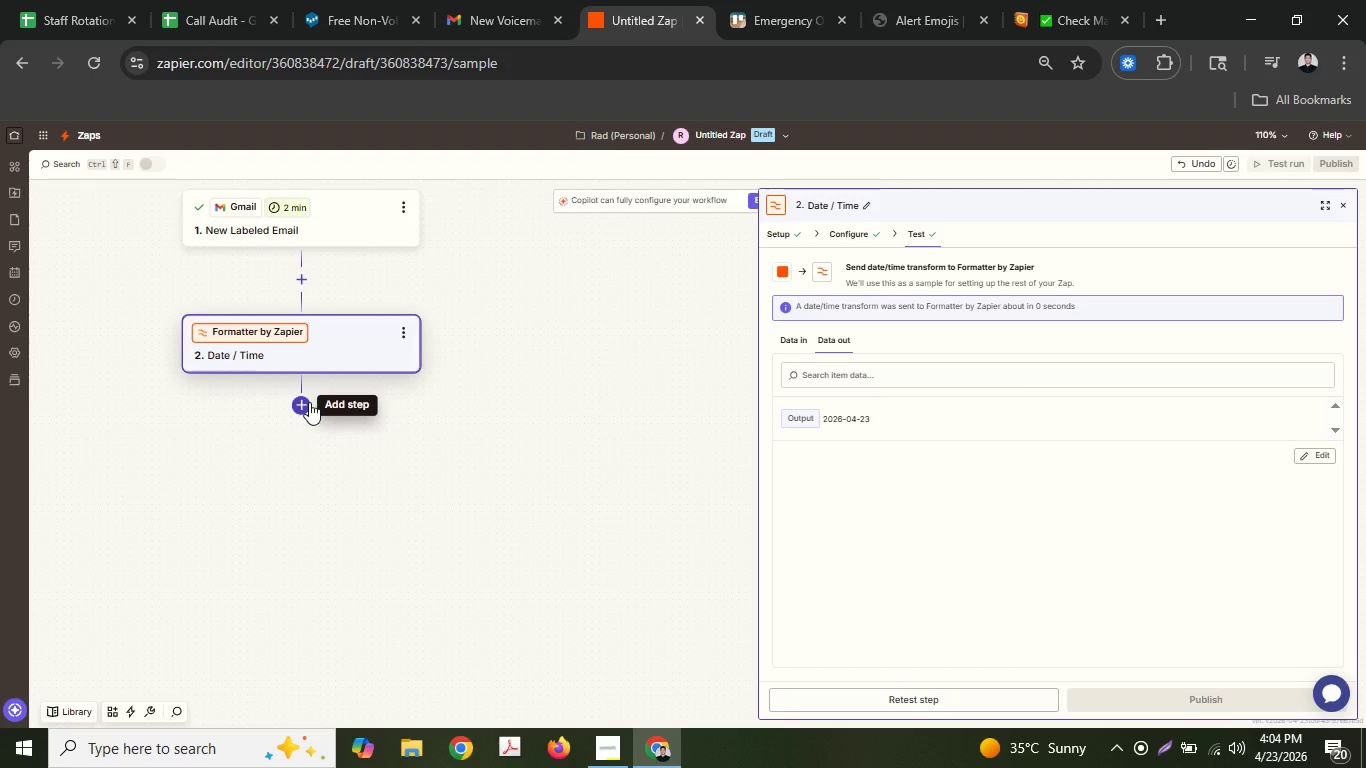 
wait(68.55)
 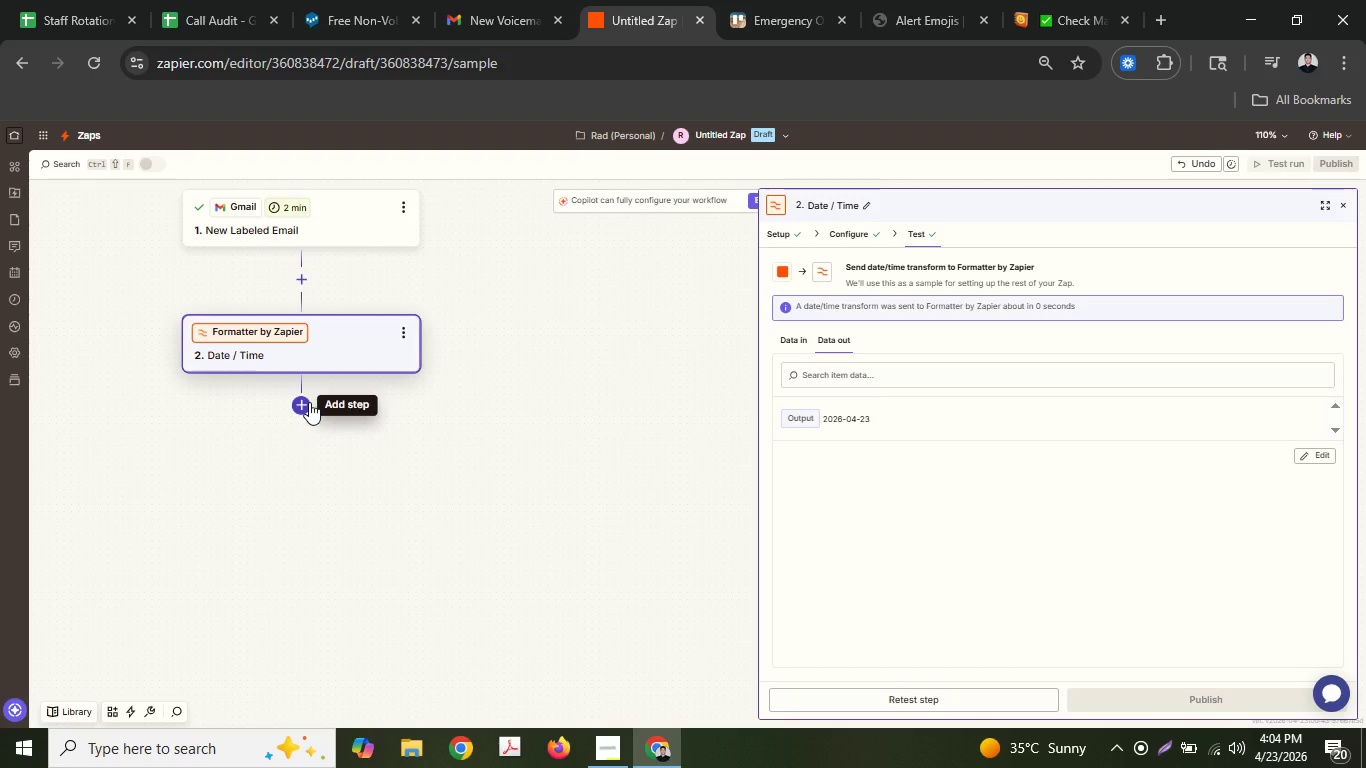 
left_click([298, 411])
 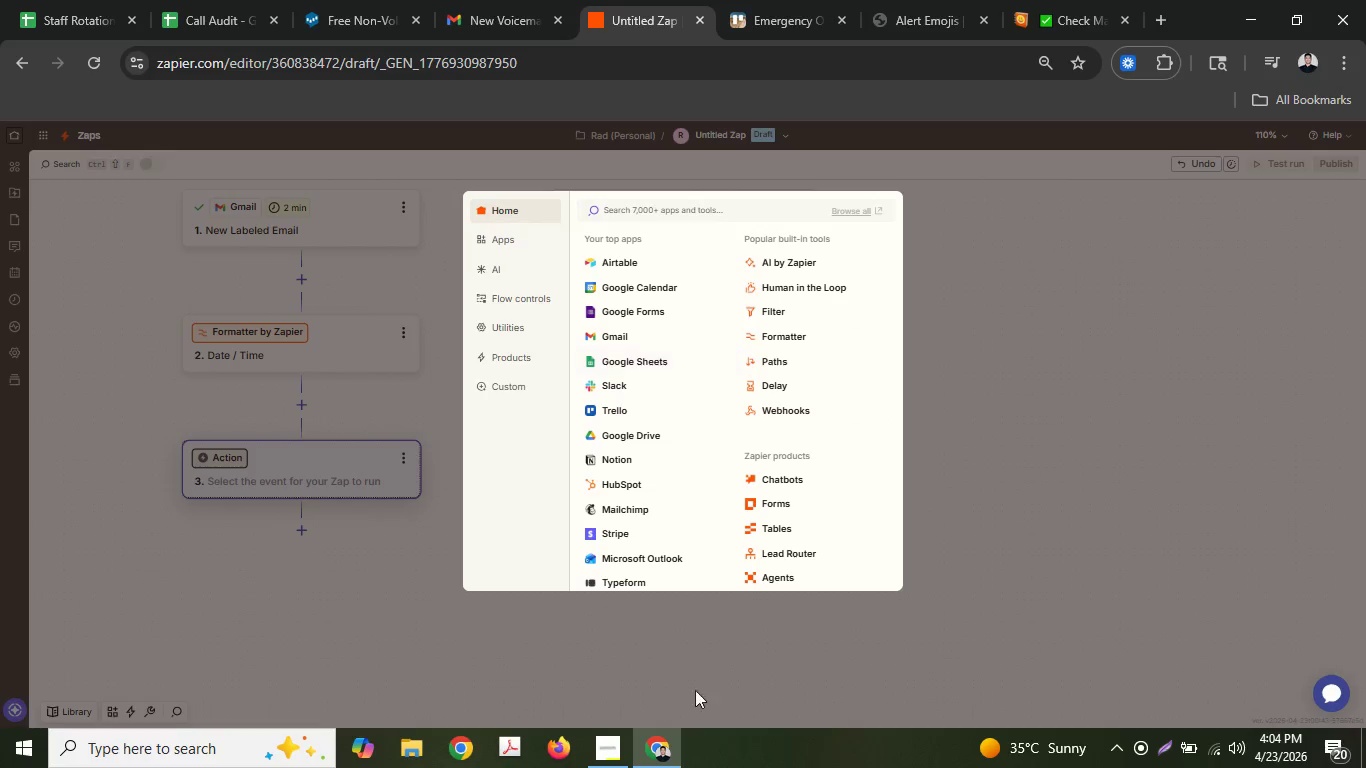 
left_click([612, 767])